 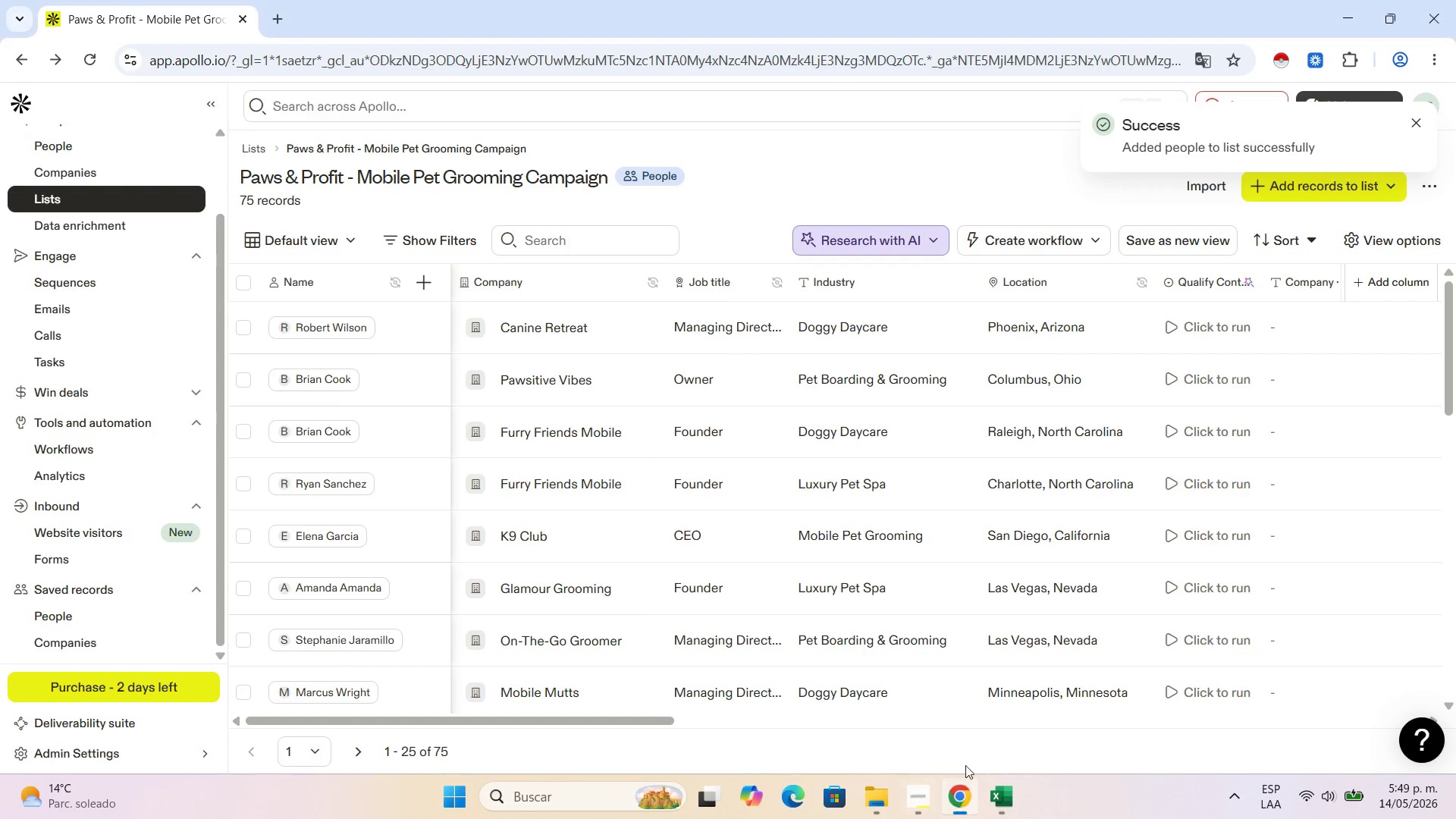 
scroll: coordinate [591, 349], scroll_direction: down, amount: 5.0
 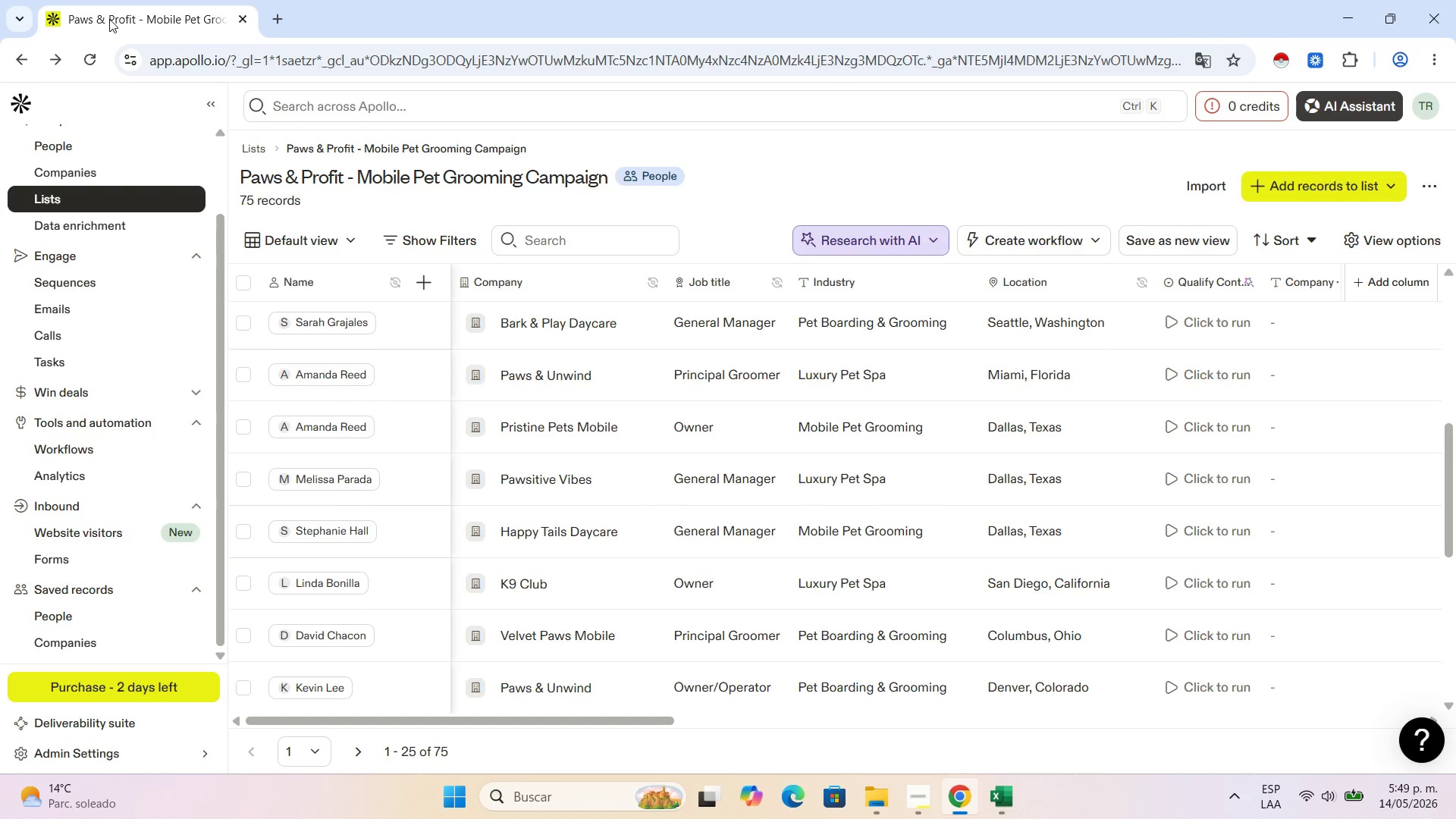 
right_click([109, 19])
 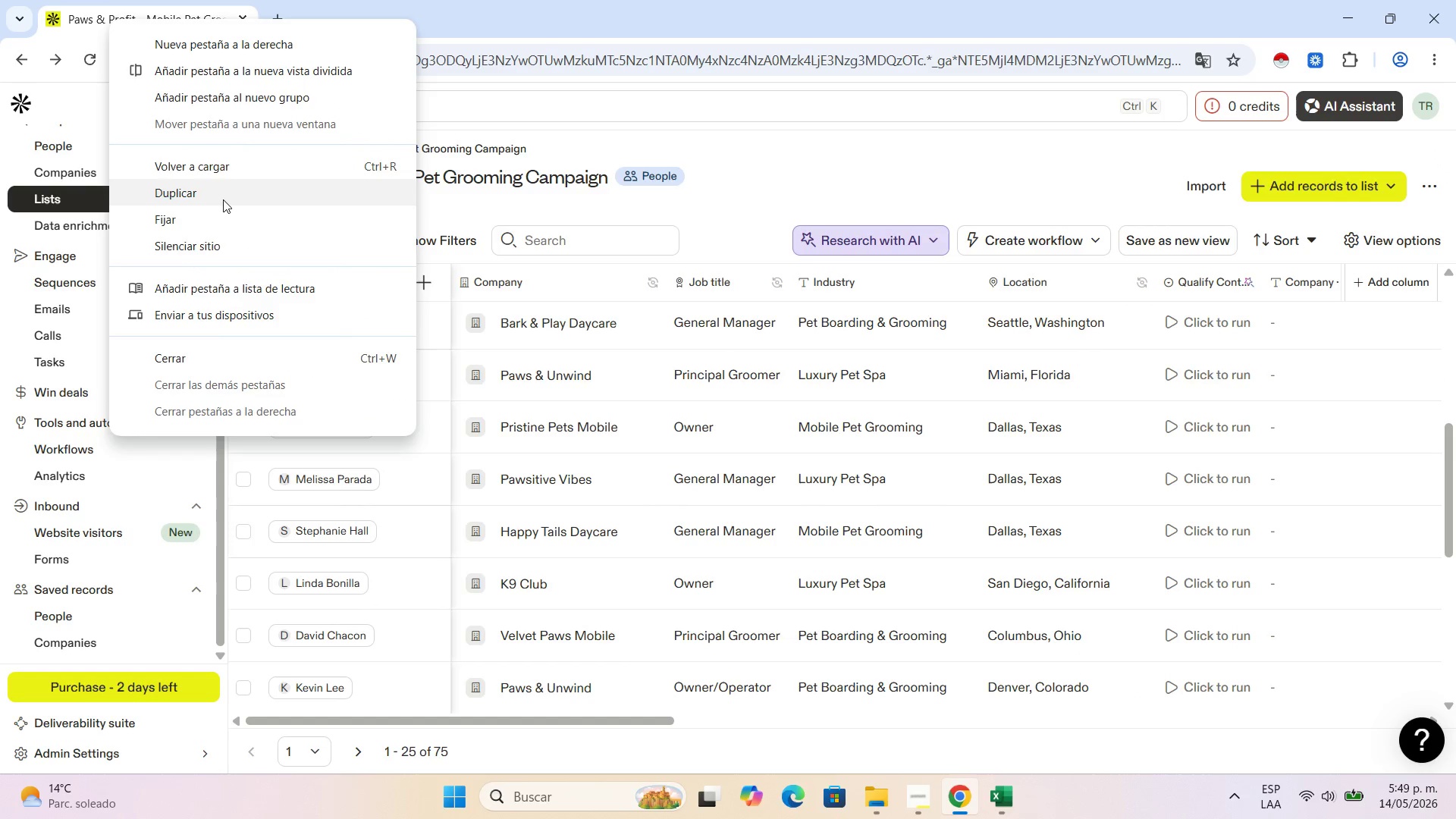 
left_click([219, 198])
 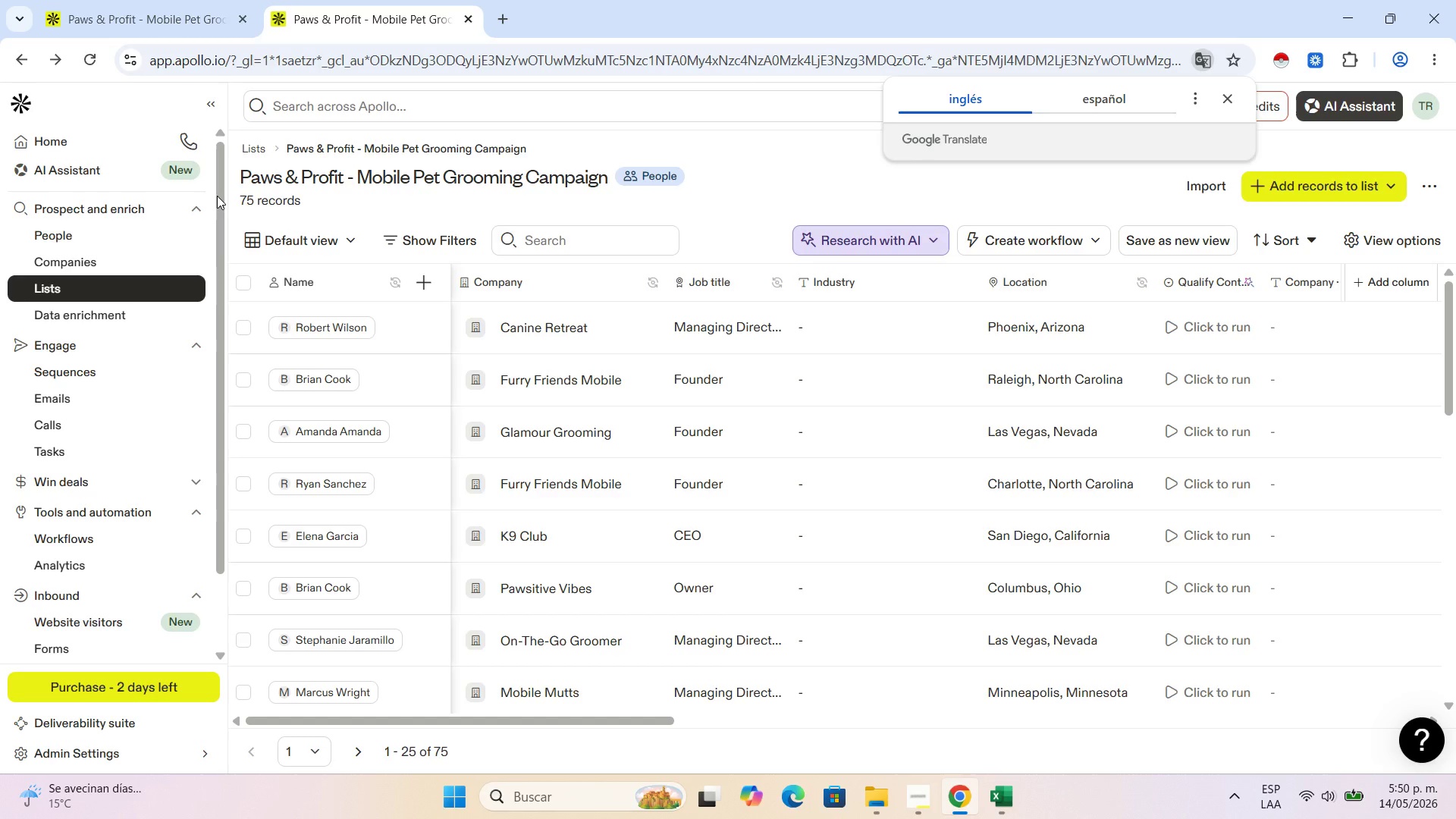 
wait(95.94)
 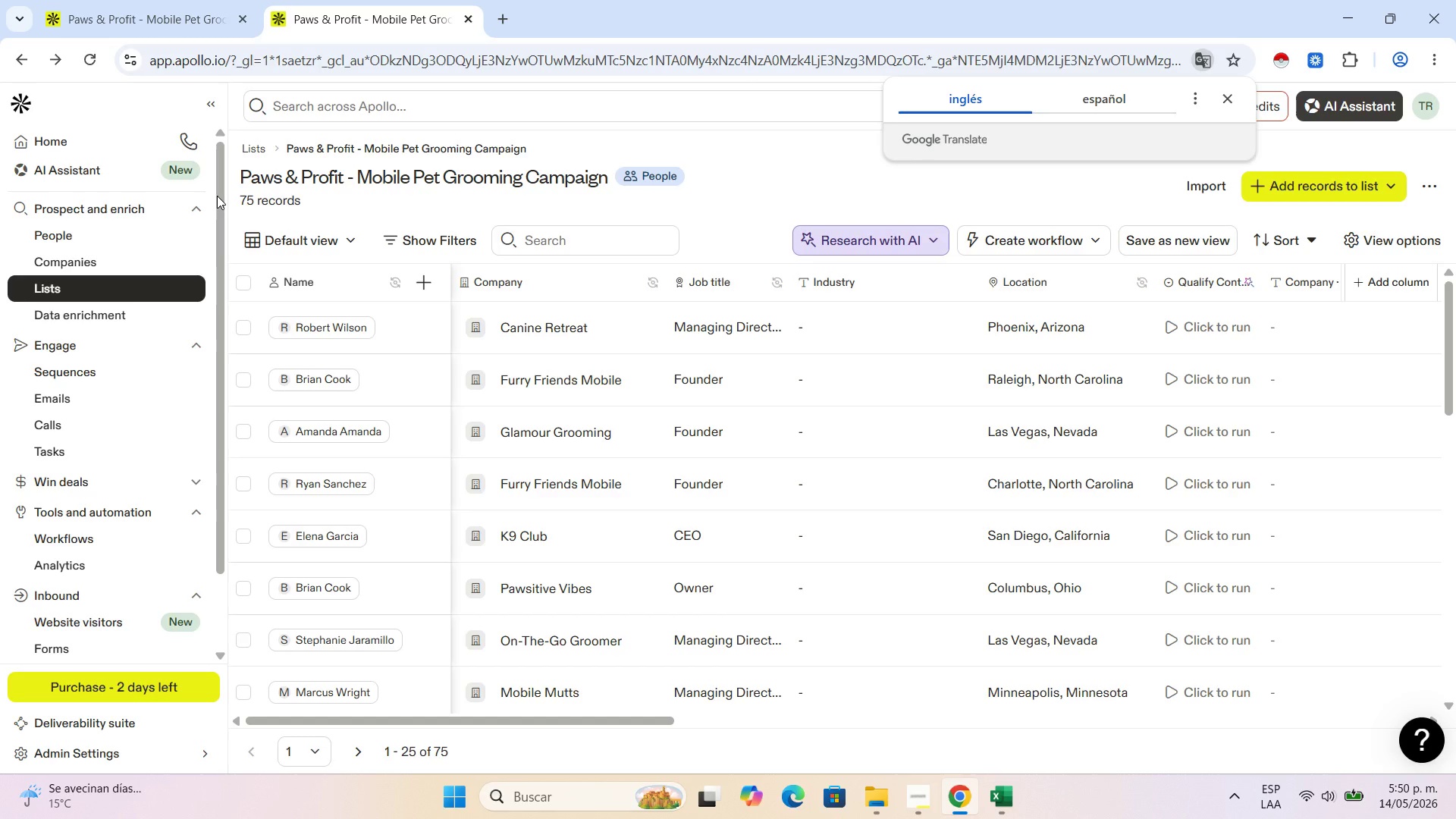 
left_click([1228, 105])
 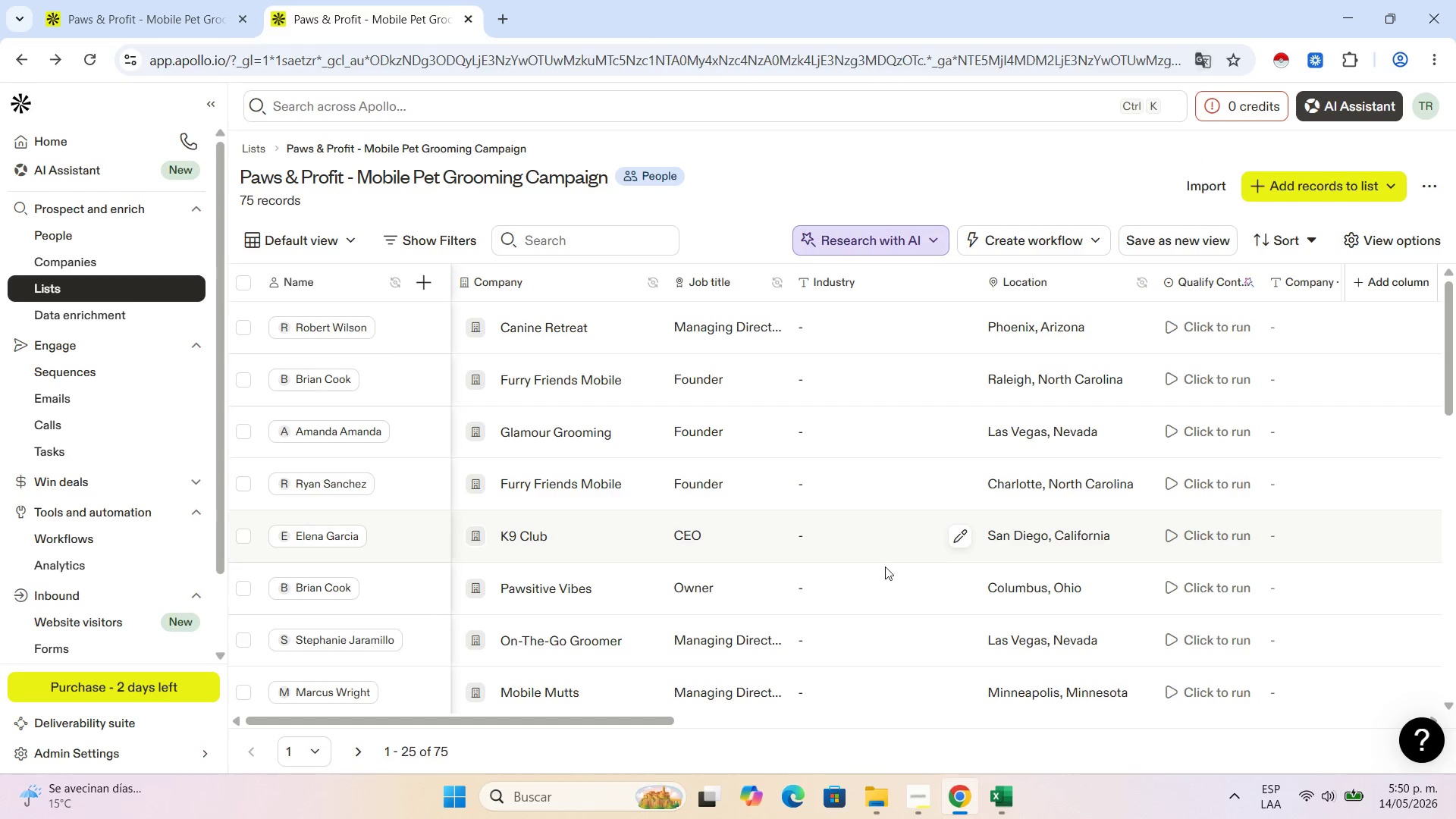 
scroll: coordinate [452, 626], scroll_direction: down, amount: 3.0
 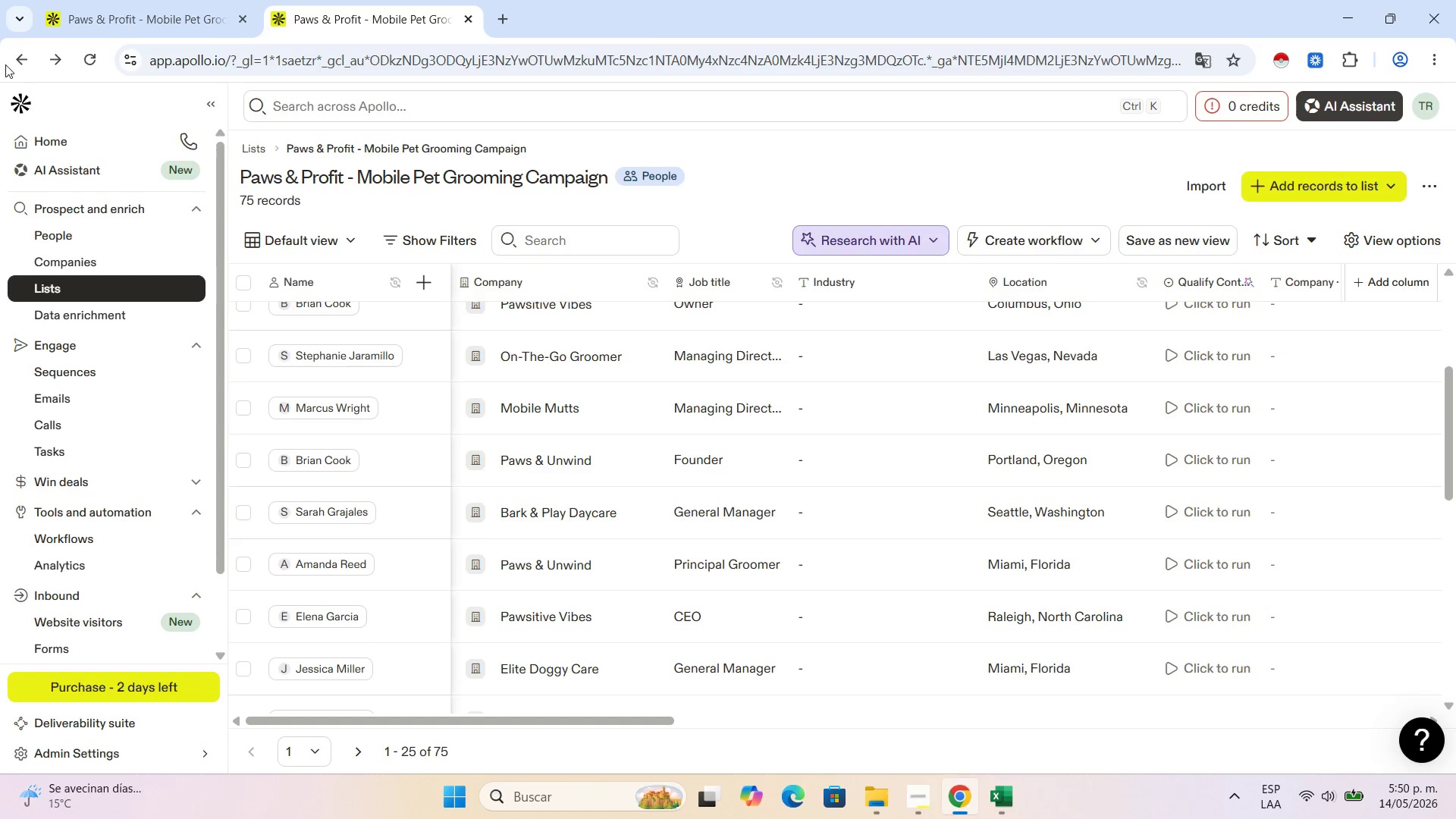 
left_click([23, 44])
 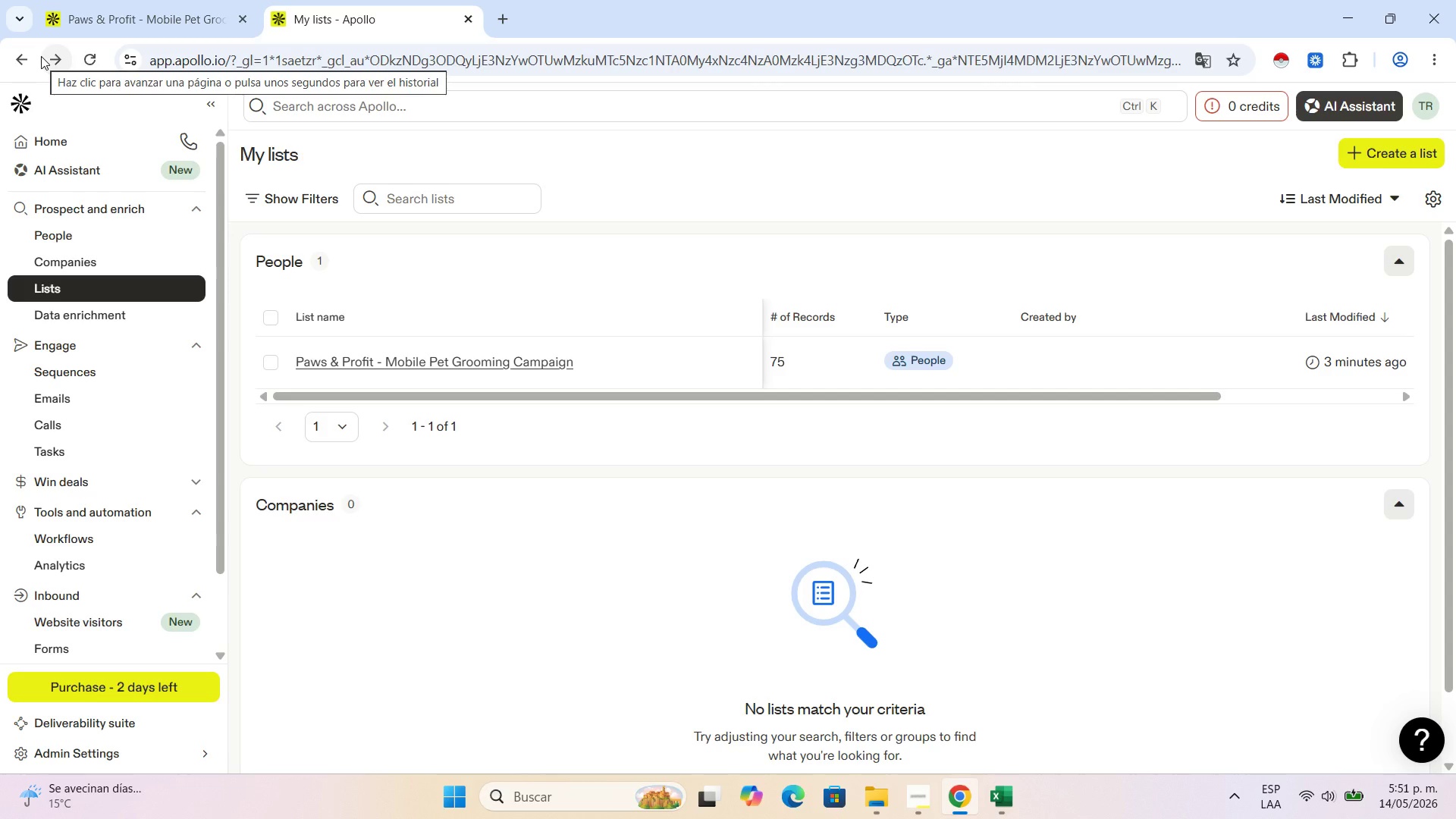 
wait(33.25)
 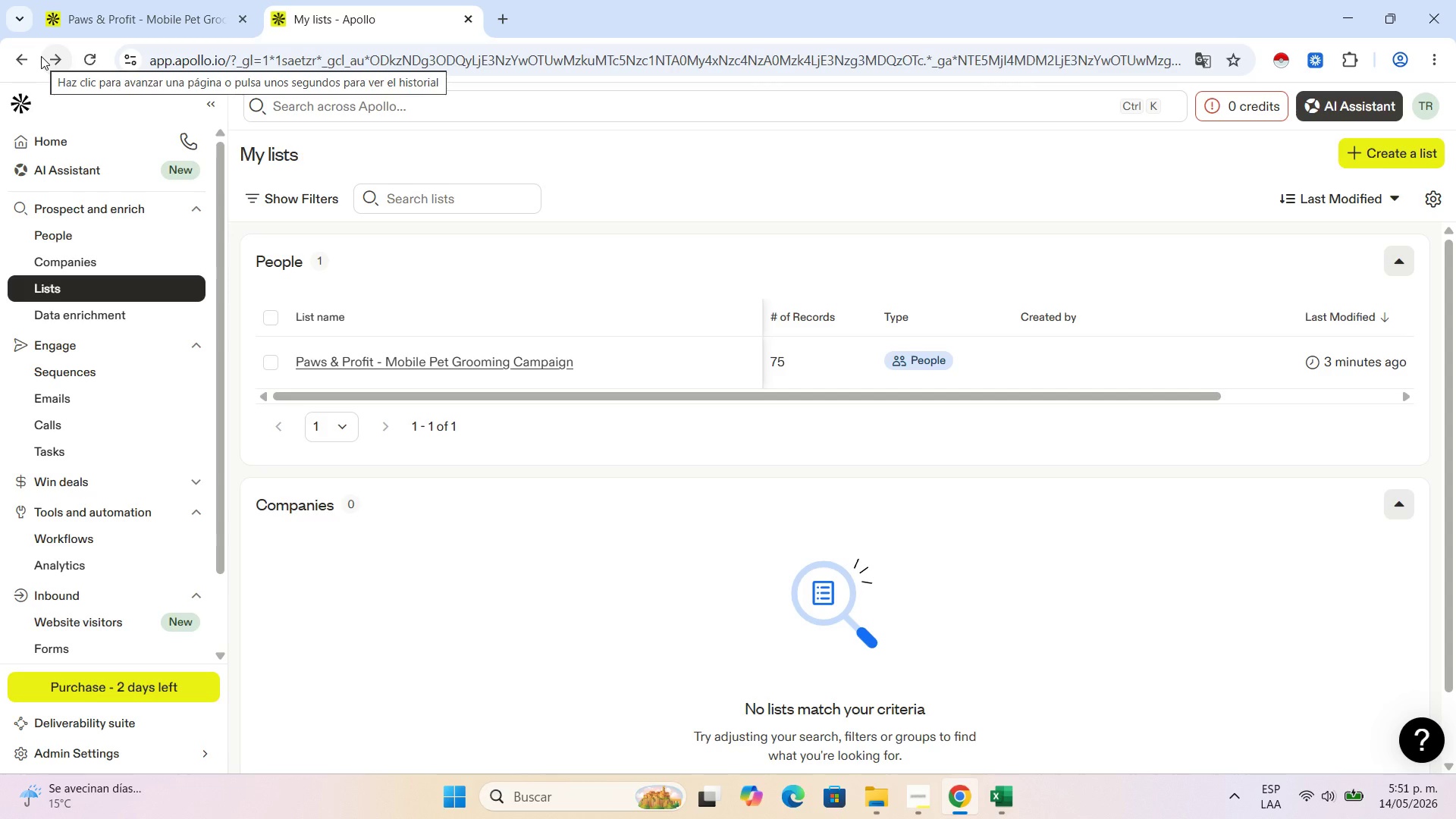 
left_click([133, 0])
 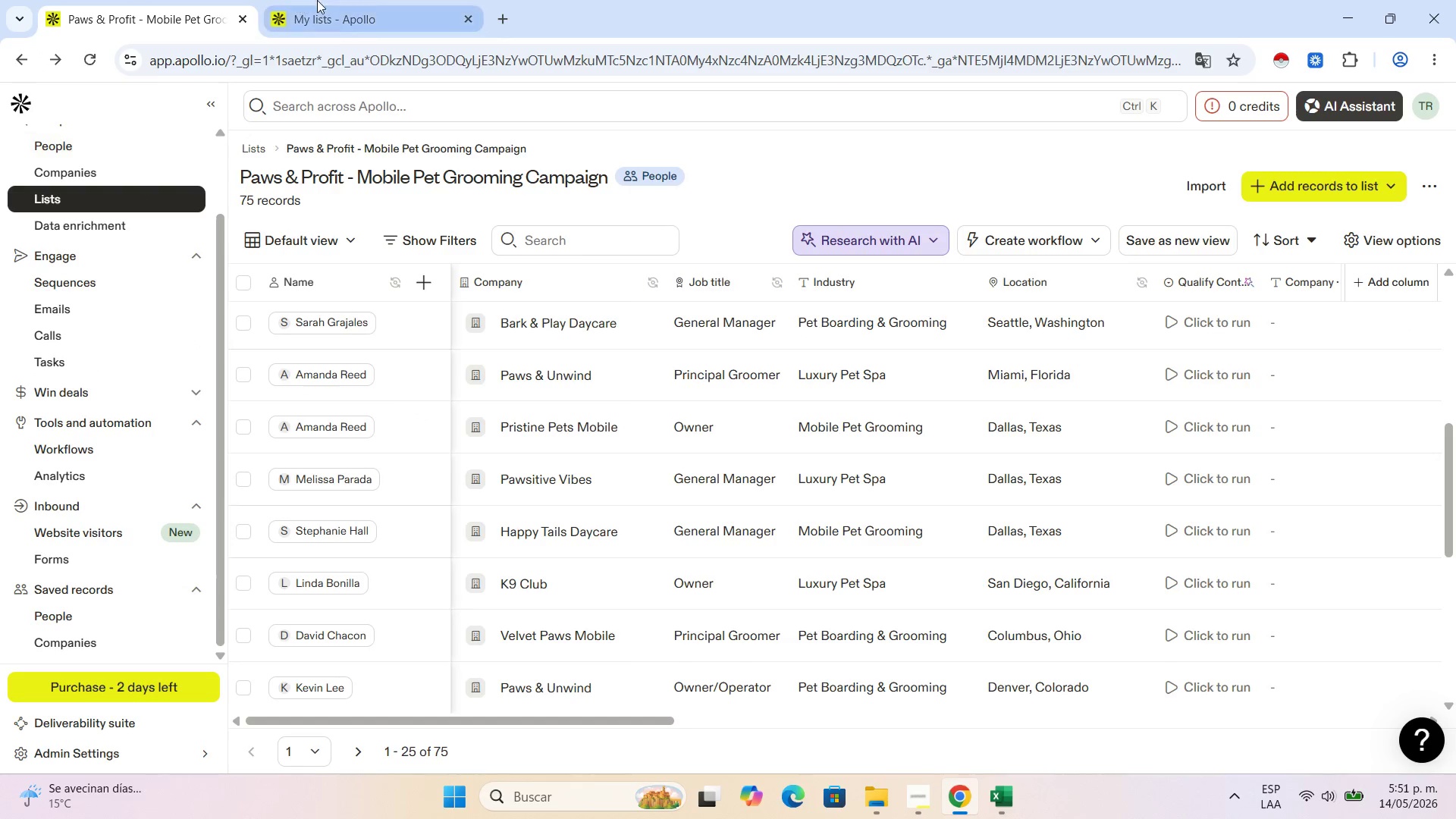 
left_click([373, 0])
 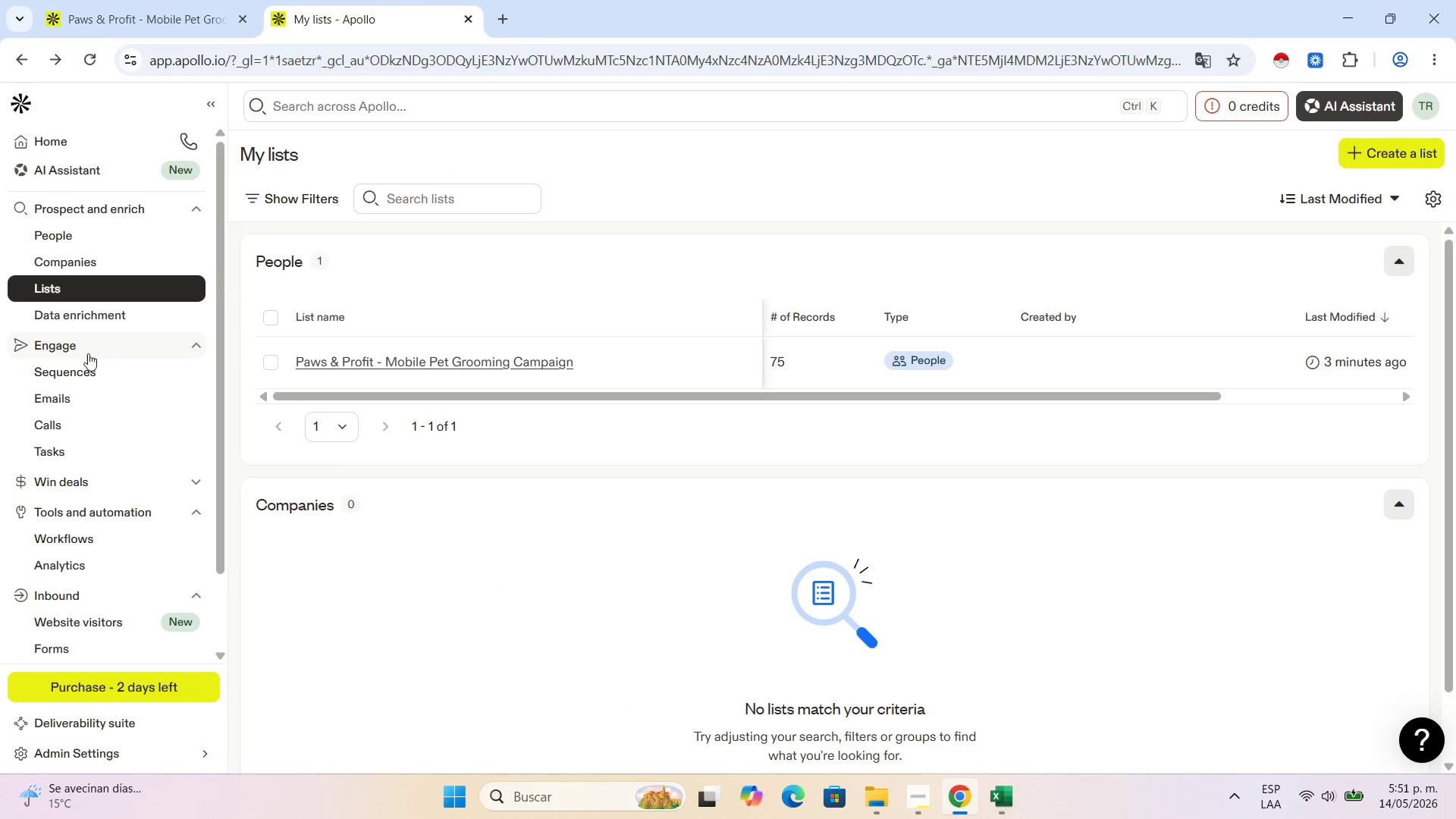 
left_click([87, 363])
 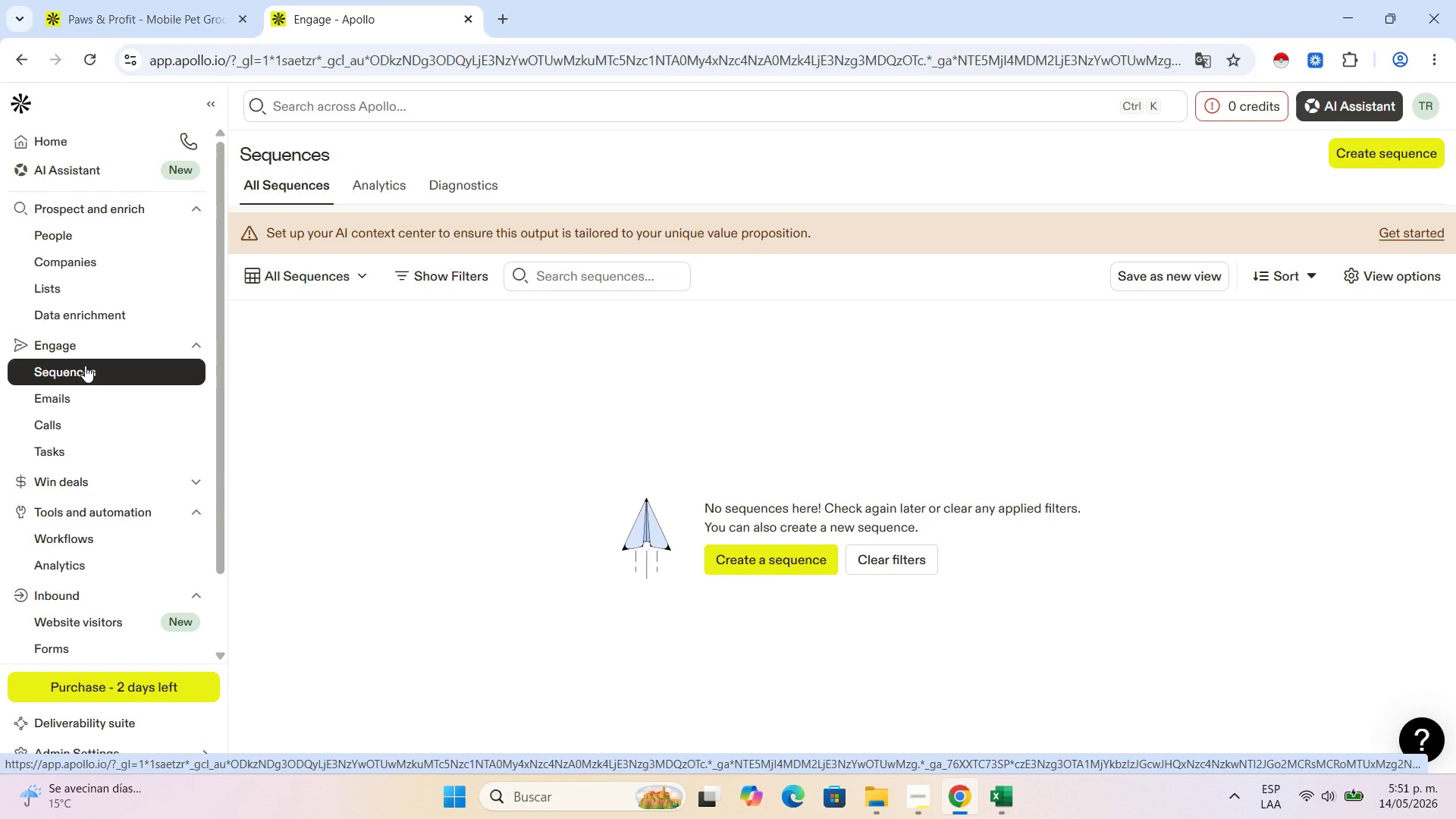 
wait(31.23)
 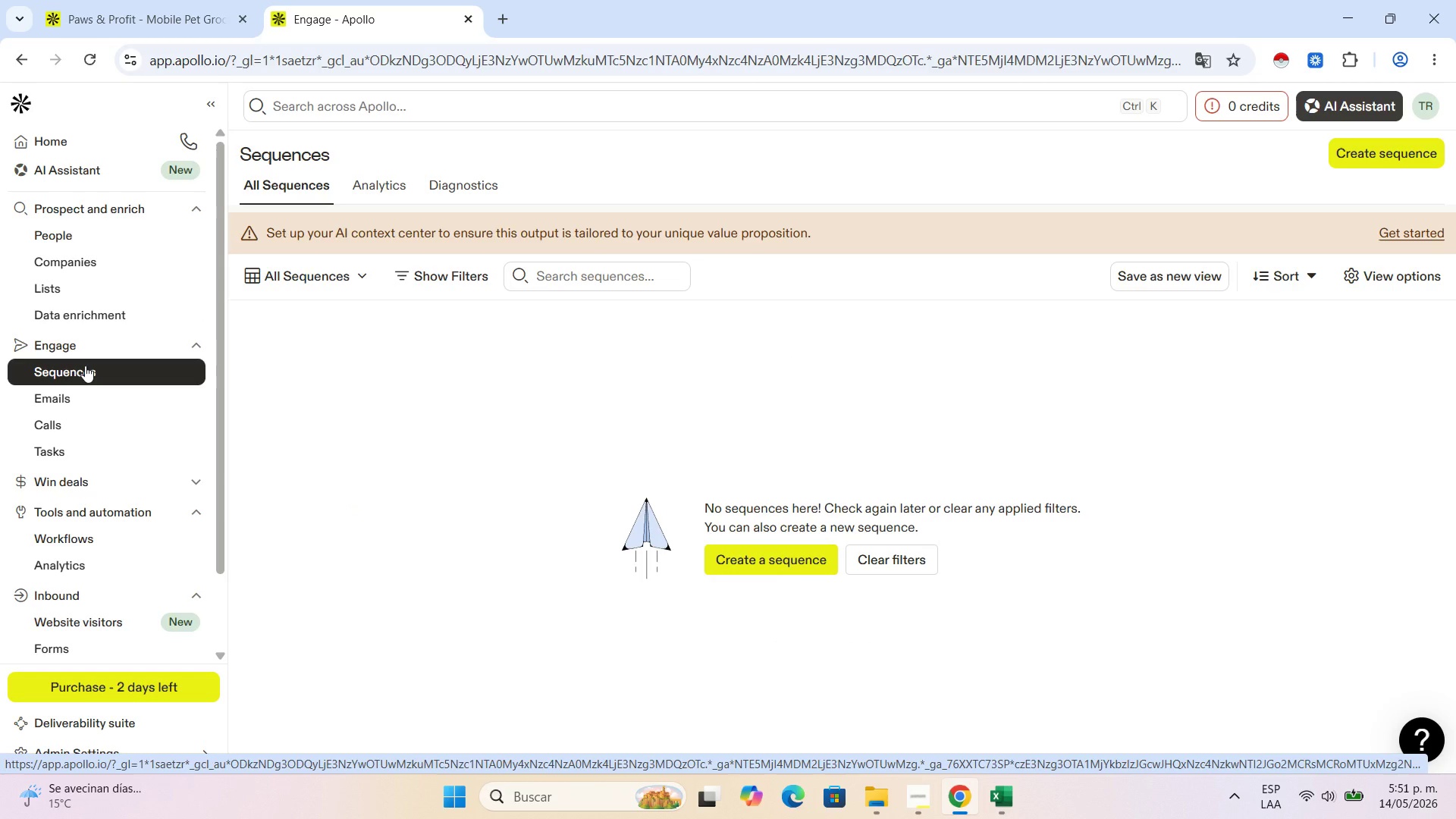 
left_click([775, 562])
 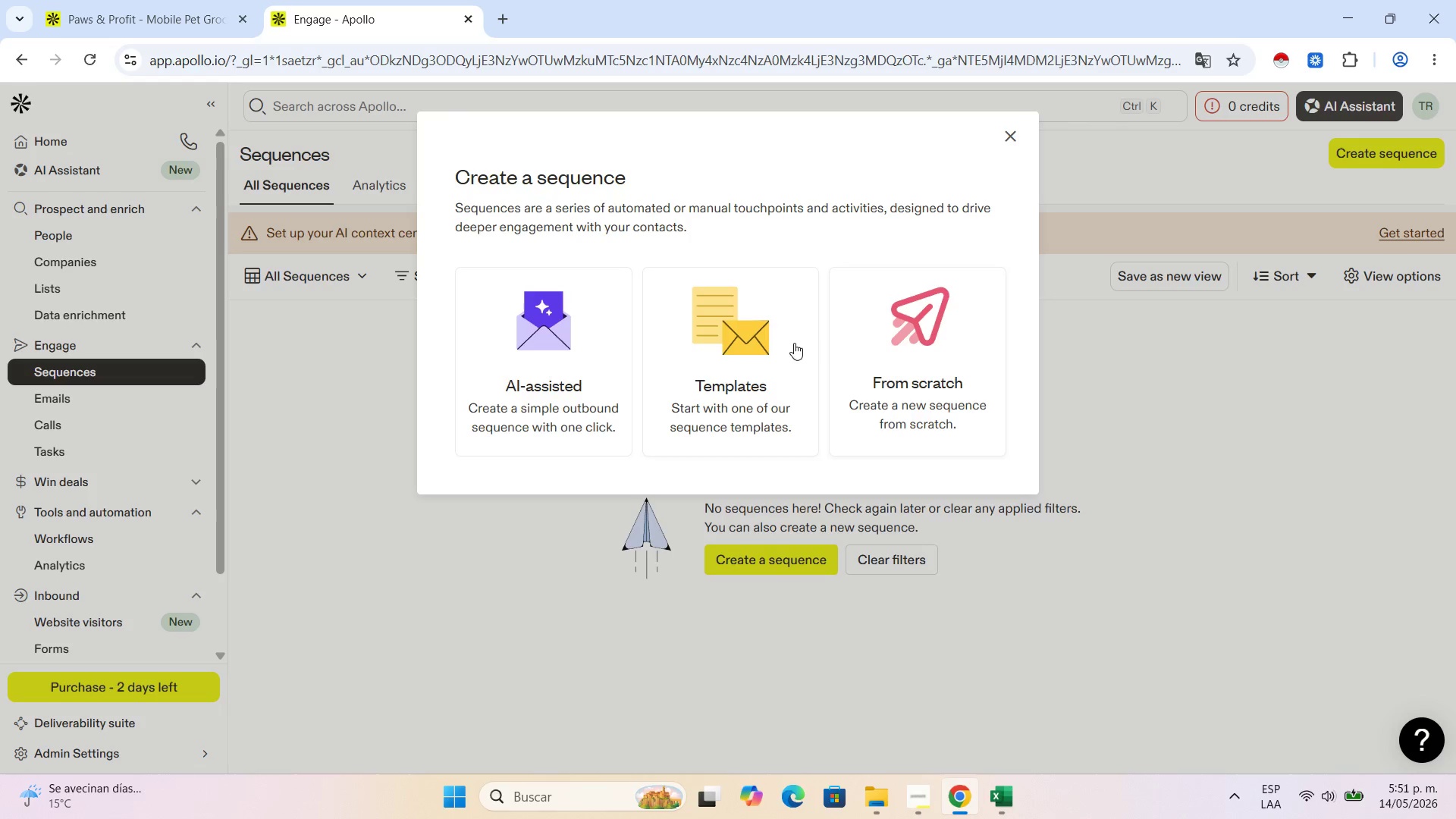 
left_click([970, 375])
 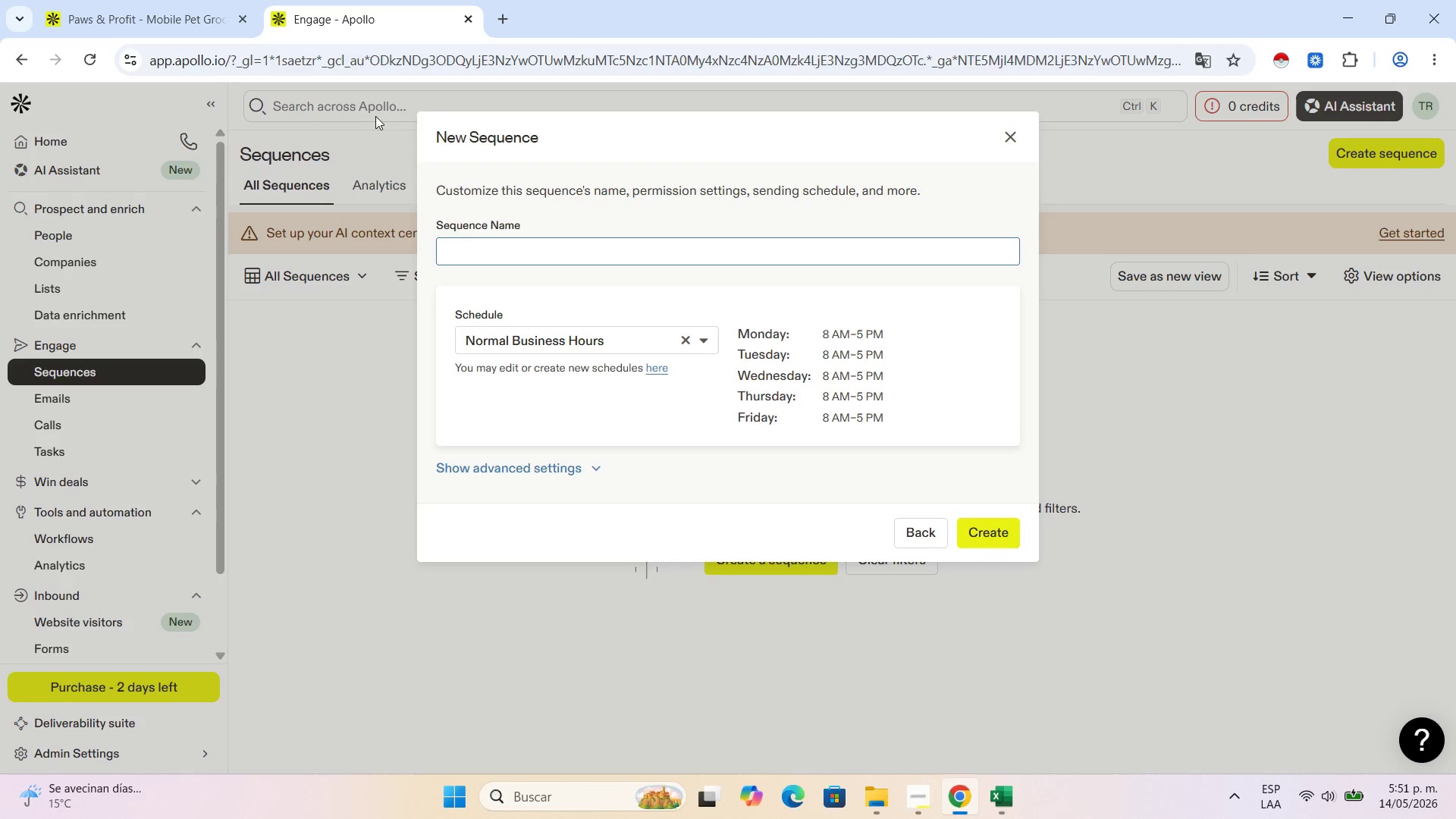 
wait(12.34)
 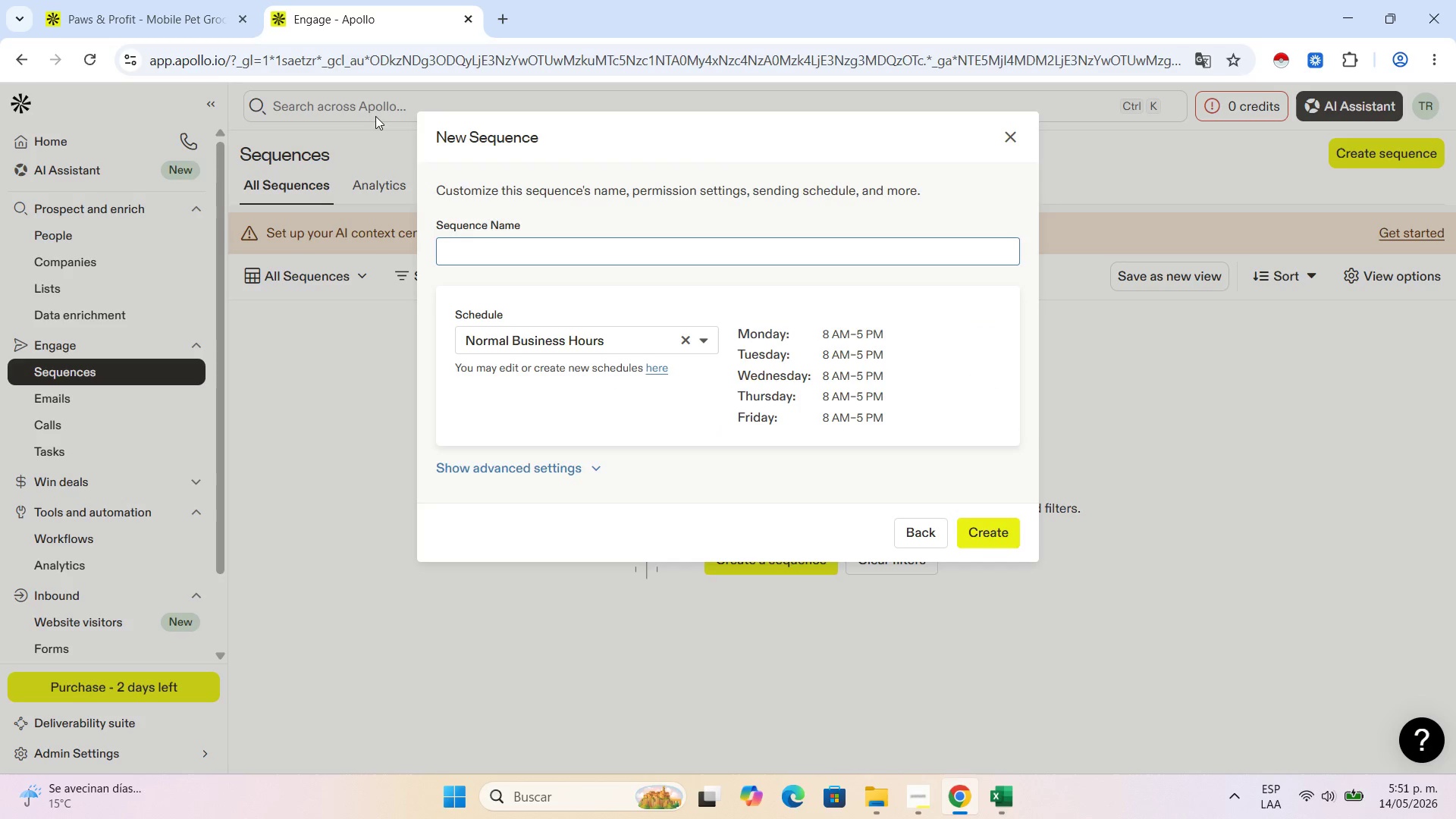 
left_click([655, 372])
 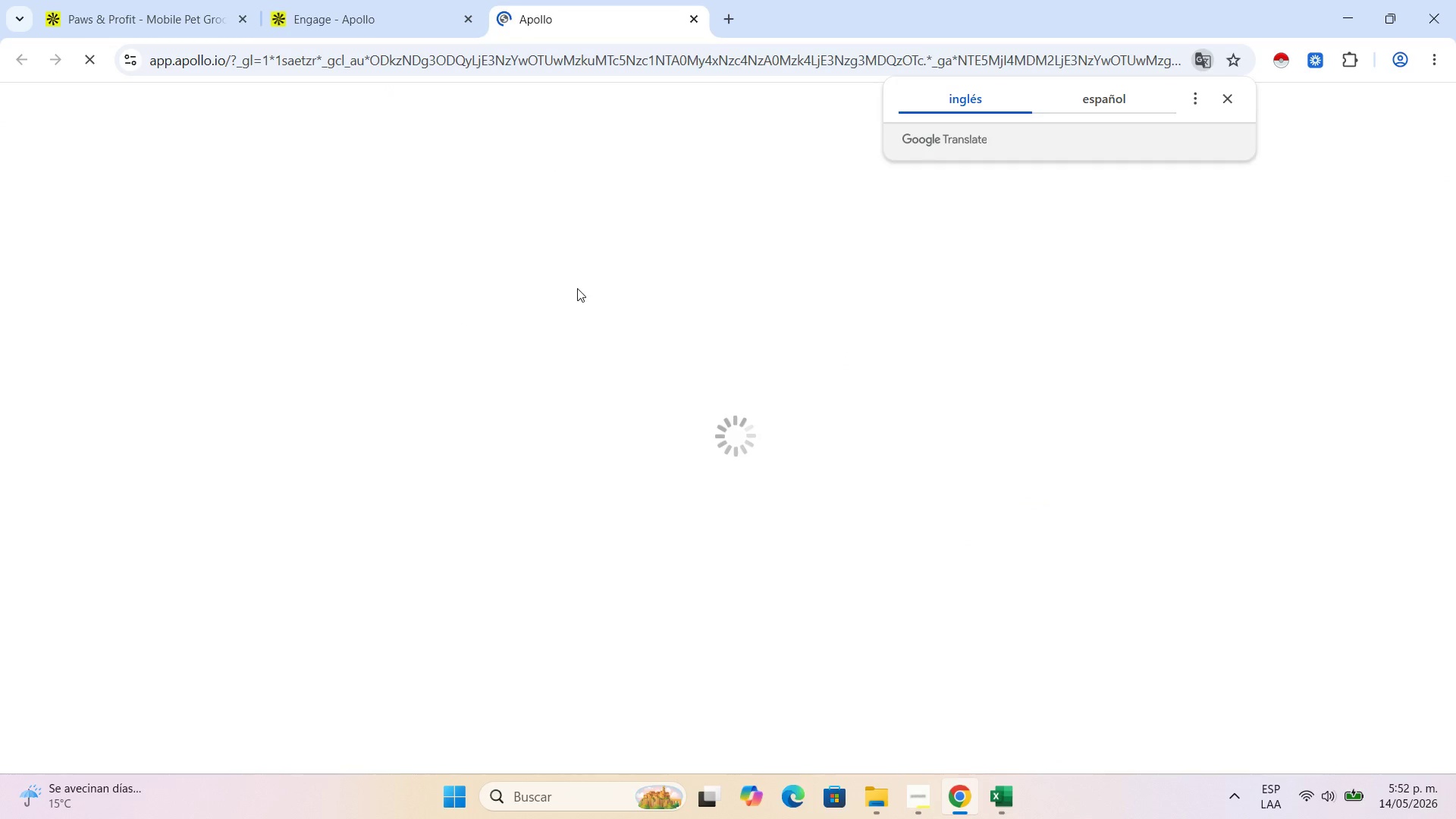 
wait(8.41)
 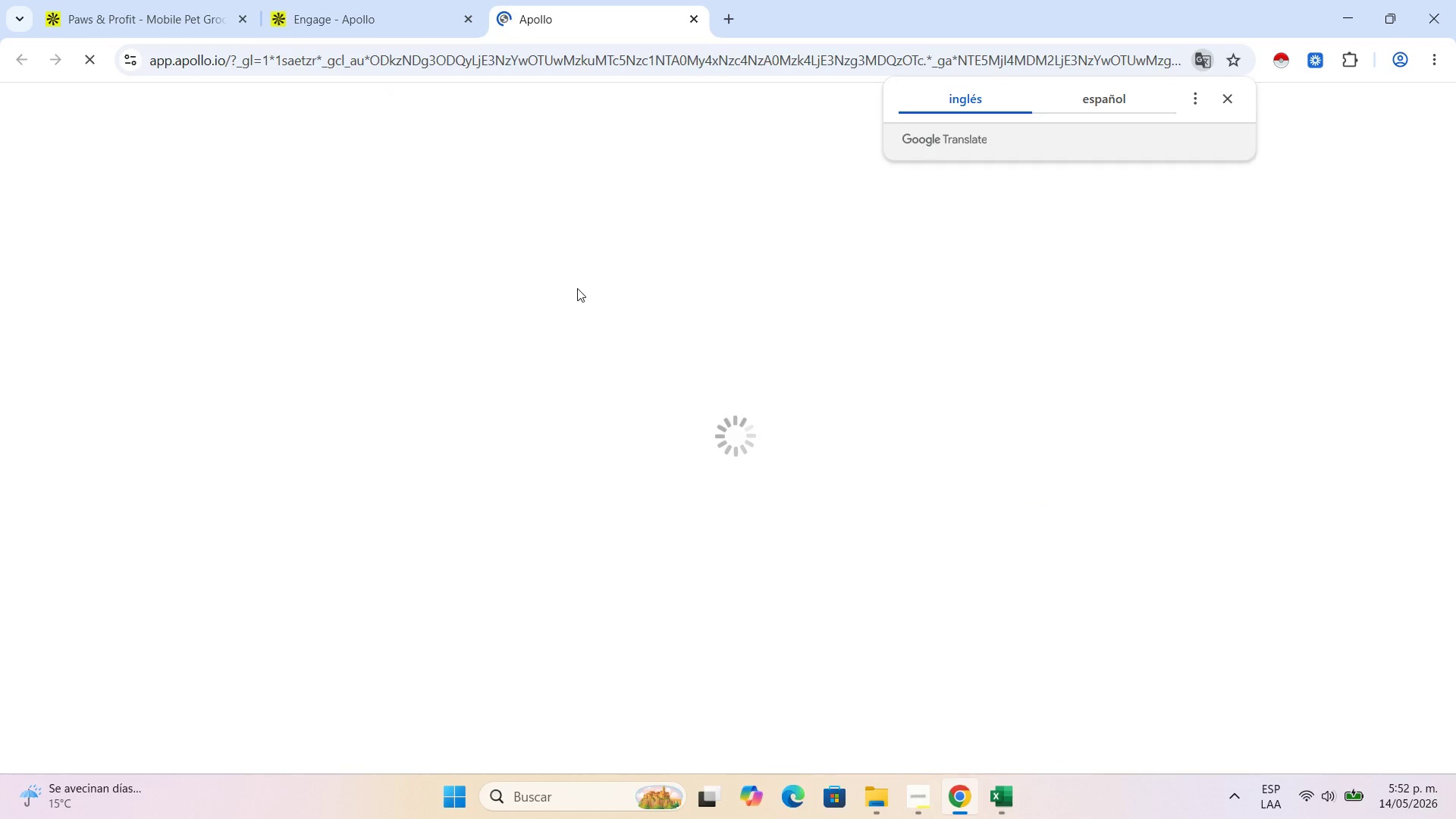 
left_click([1222, 108])
 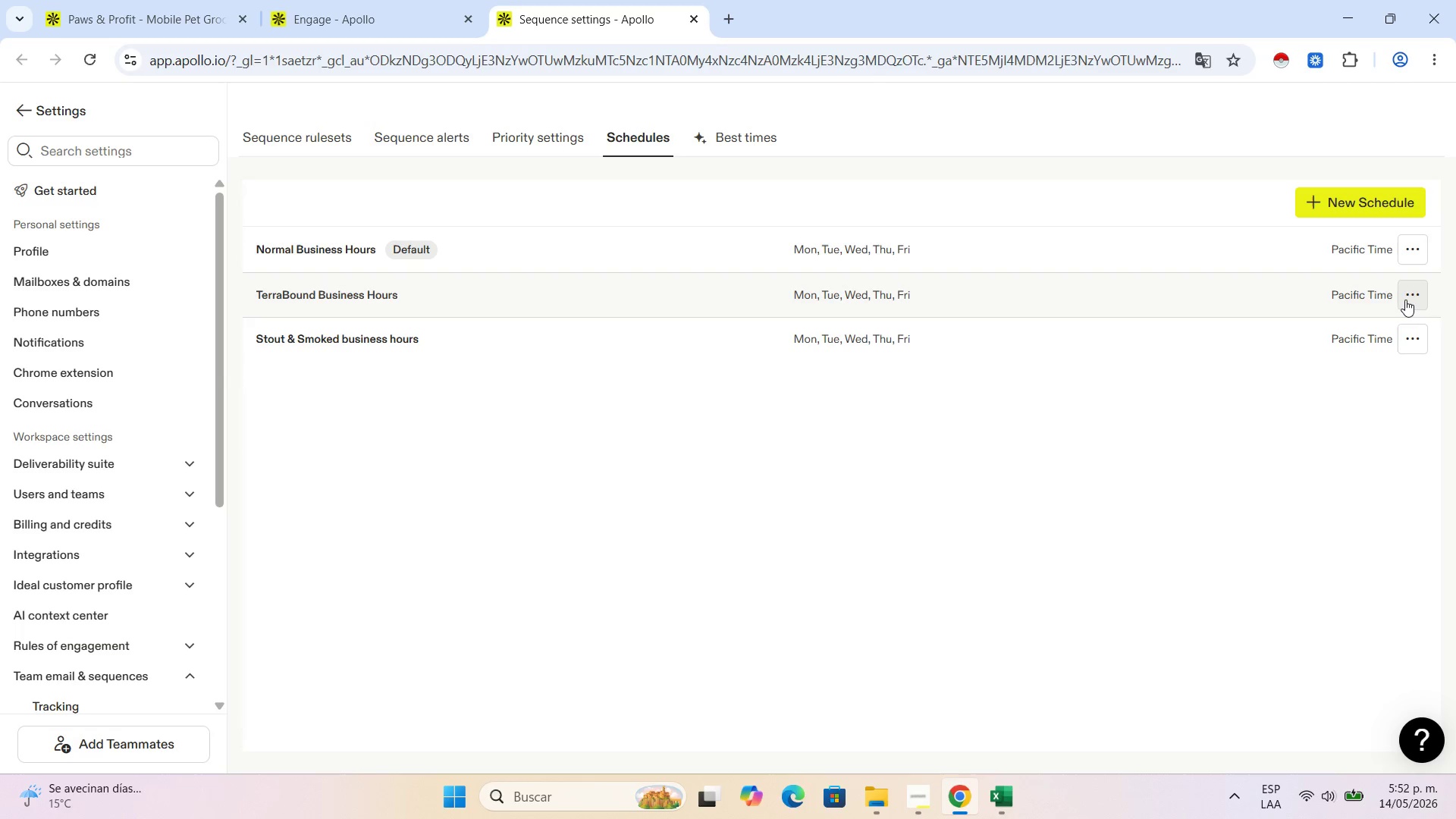 
left_click([1406, 300])
 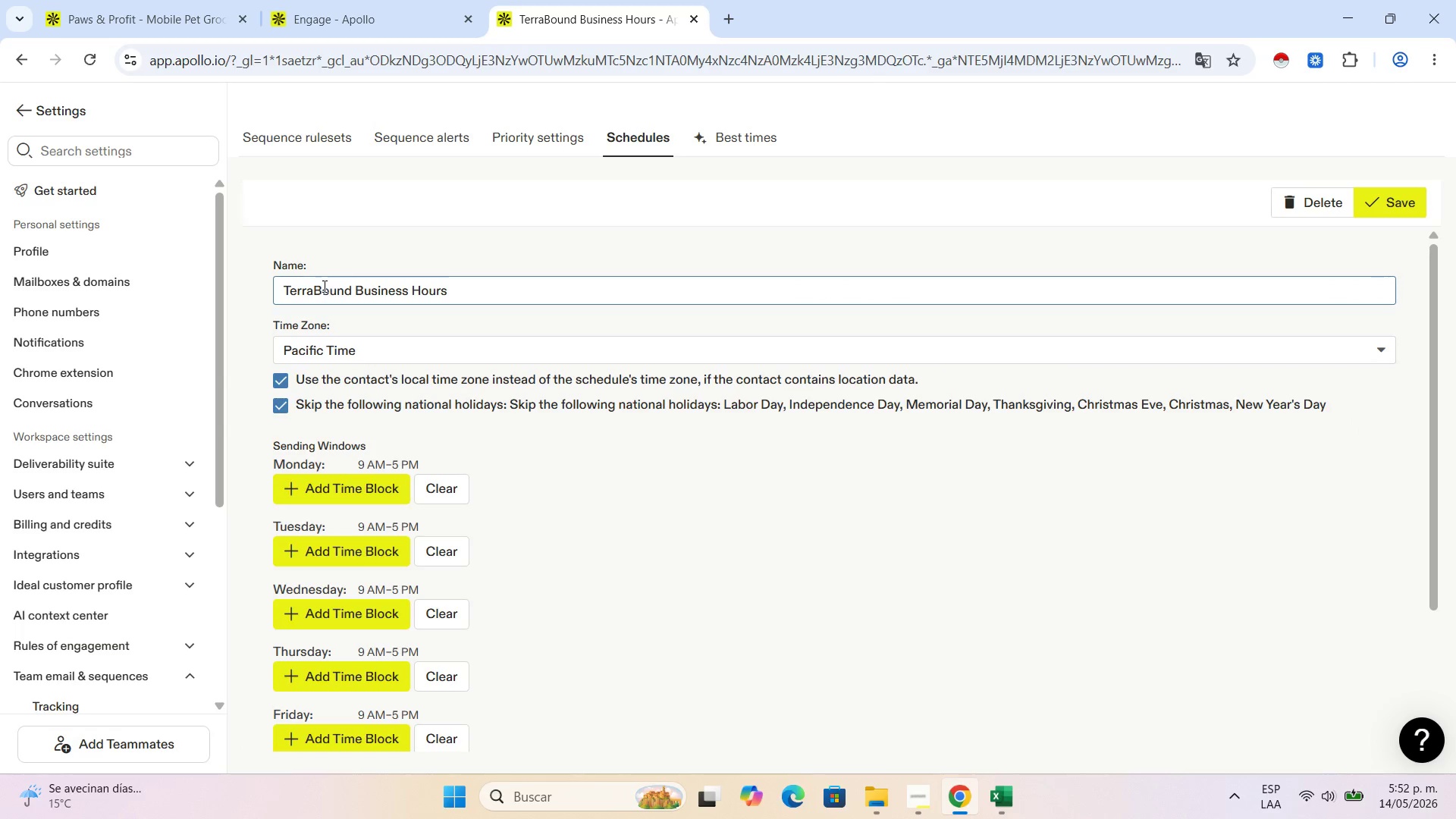 
left_click([405, 288])
 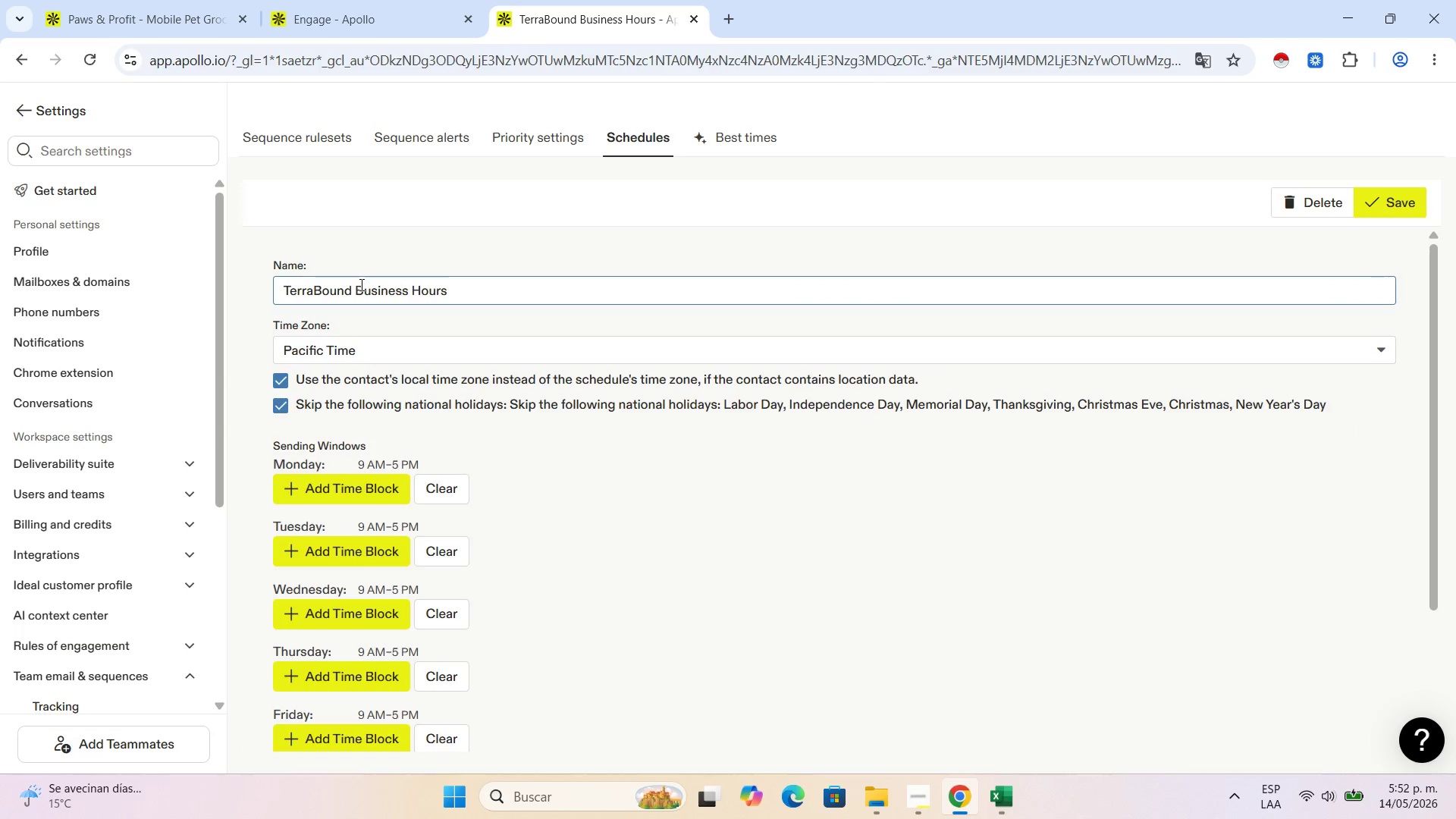 
left_click_drag(start_coordinate=[347, 290], to_coordinate=[269, 290])
 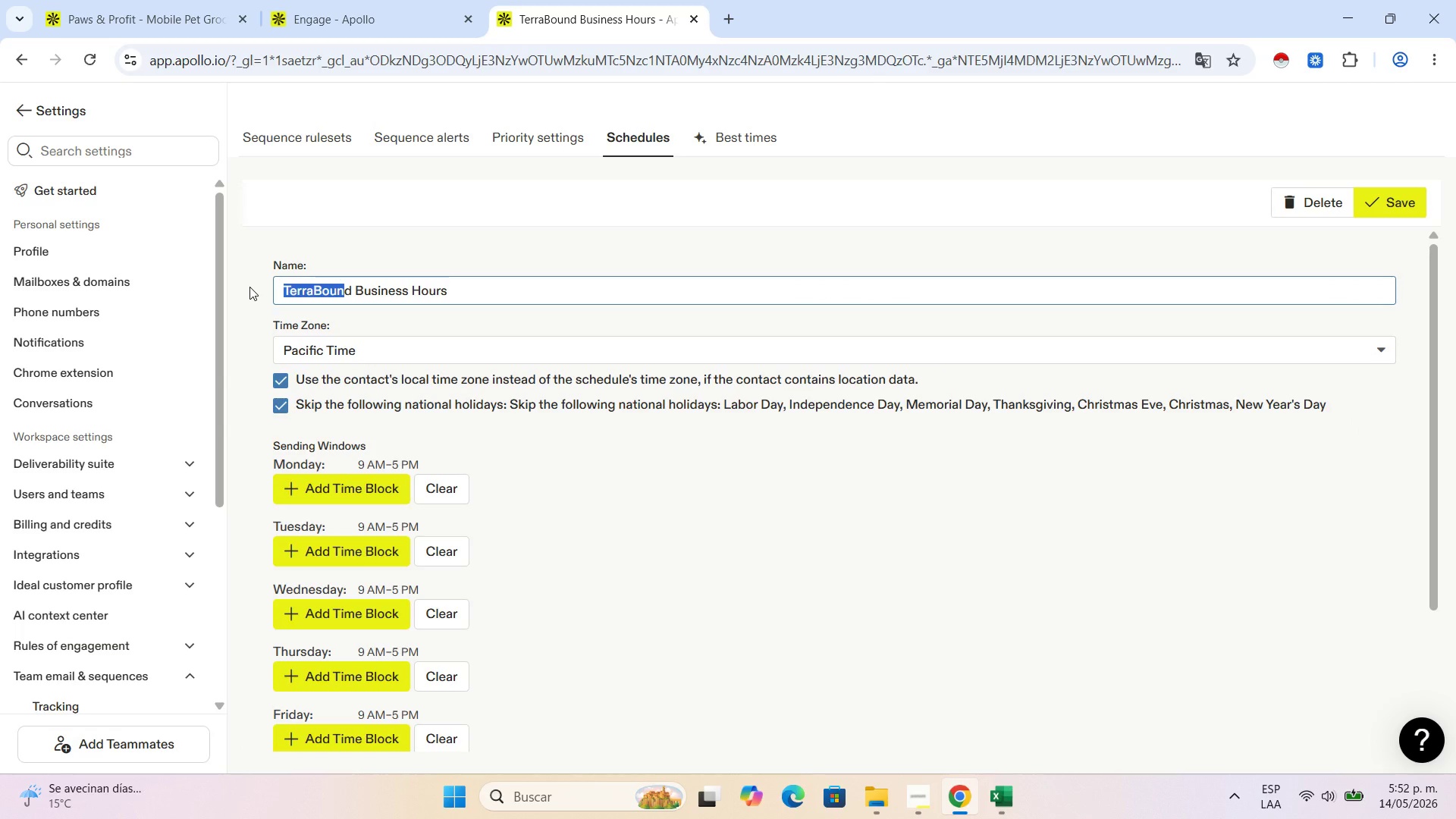 
key(Backspace)
 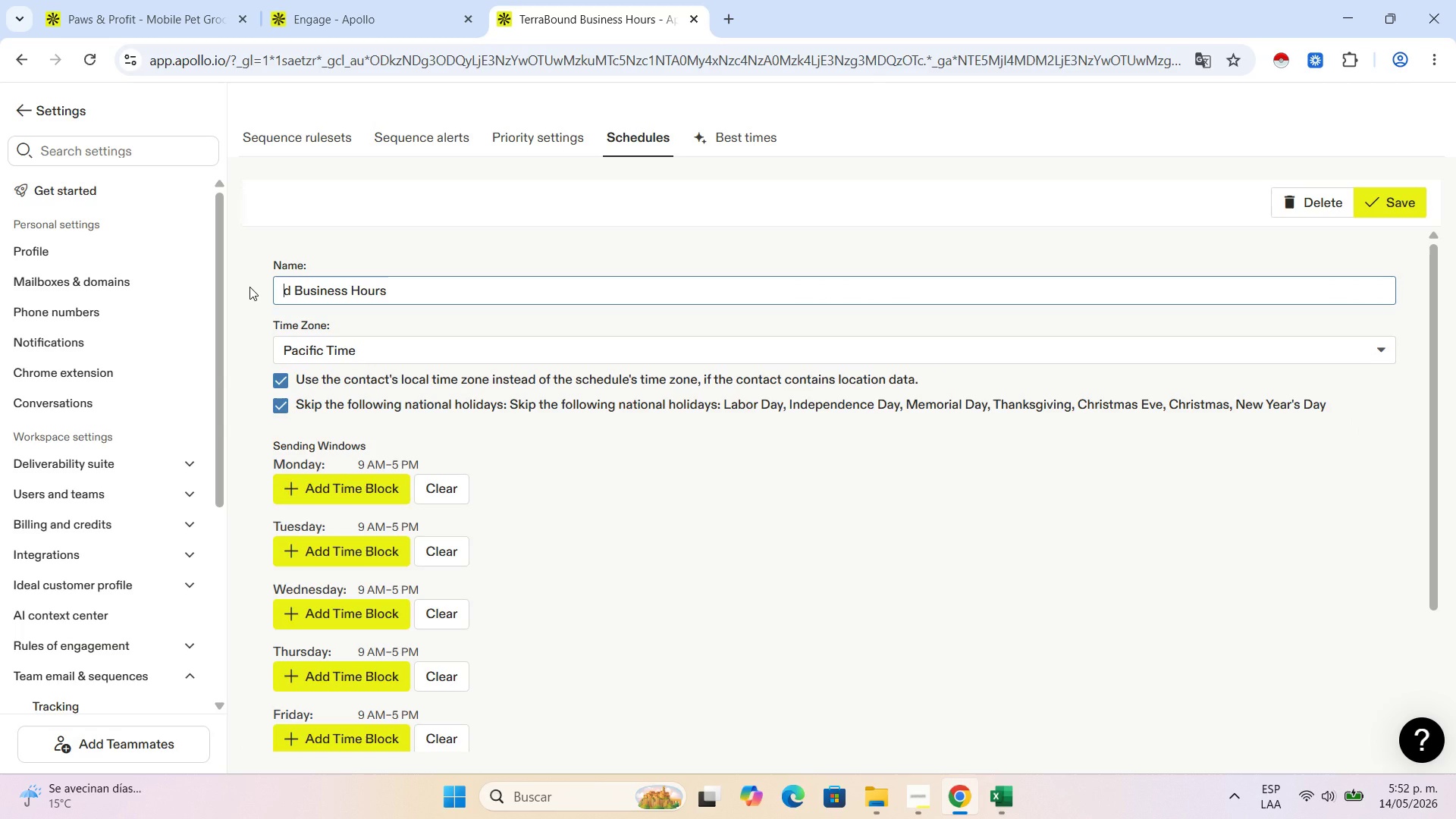 
key(Backspace)
 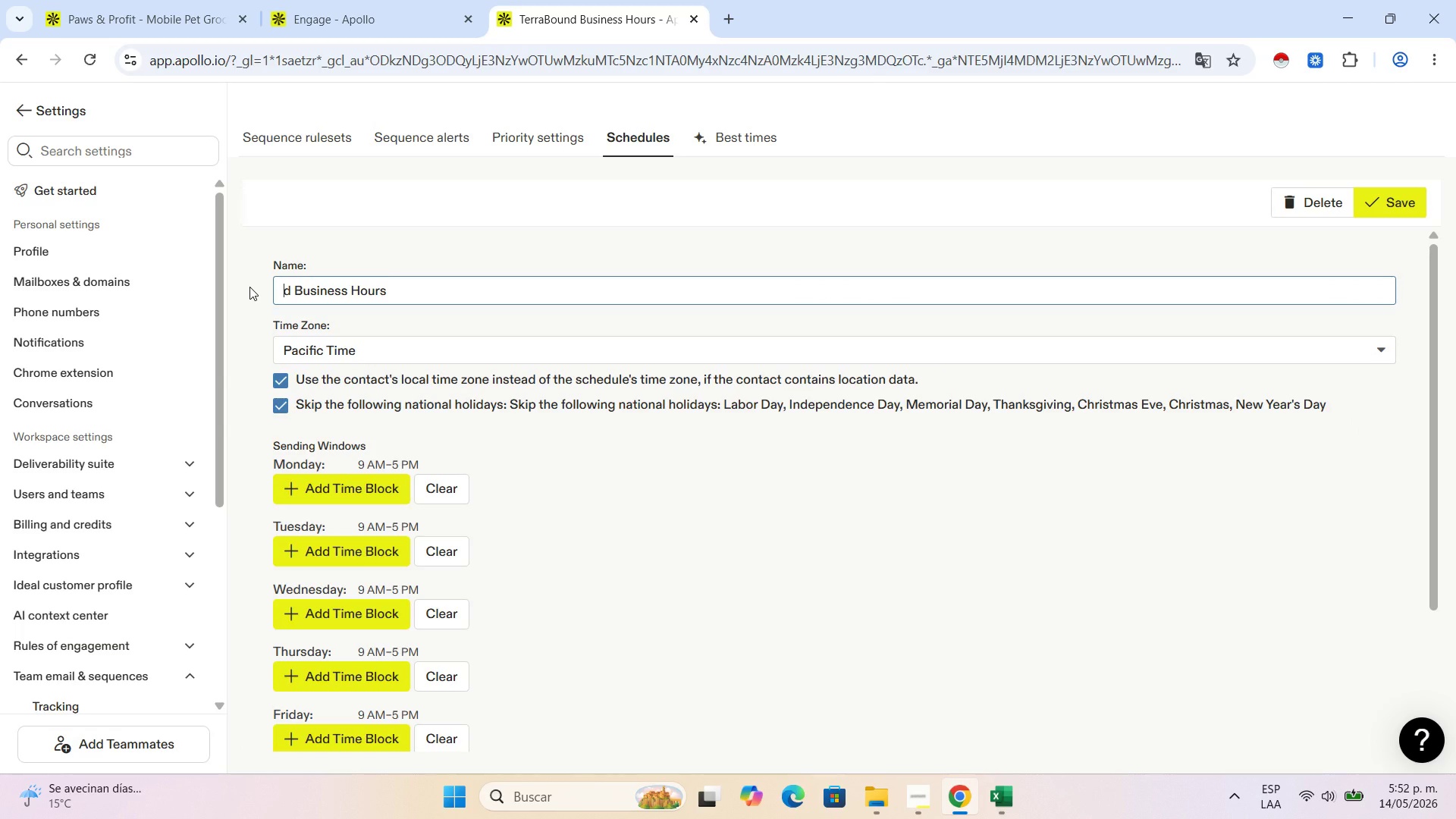 
key(Backspace)
 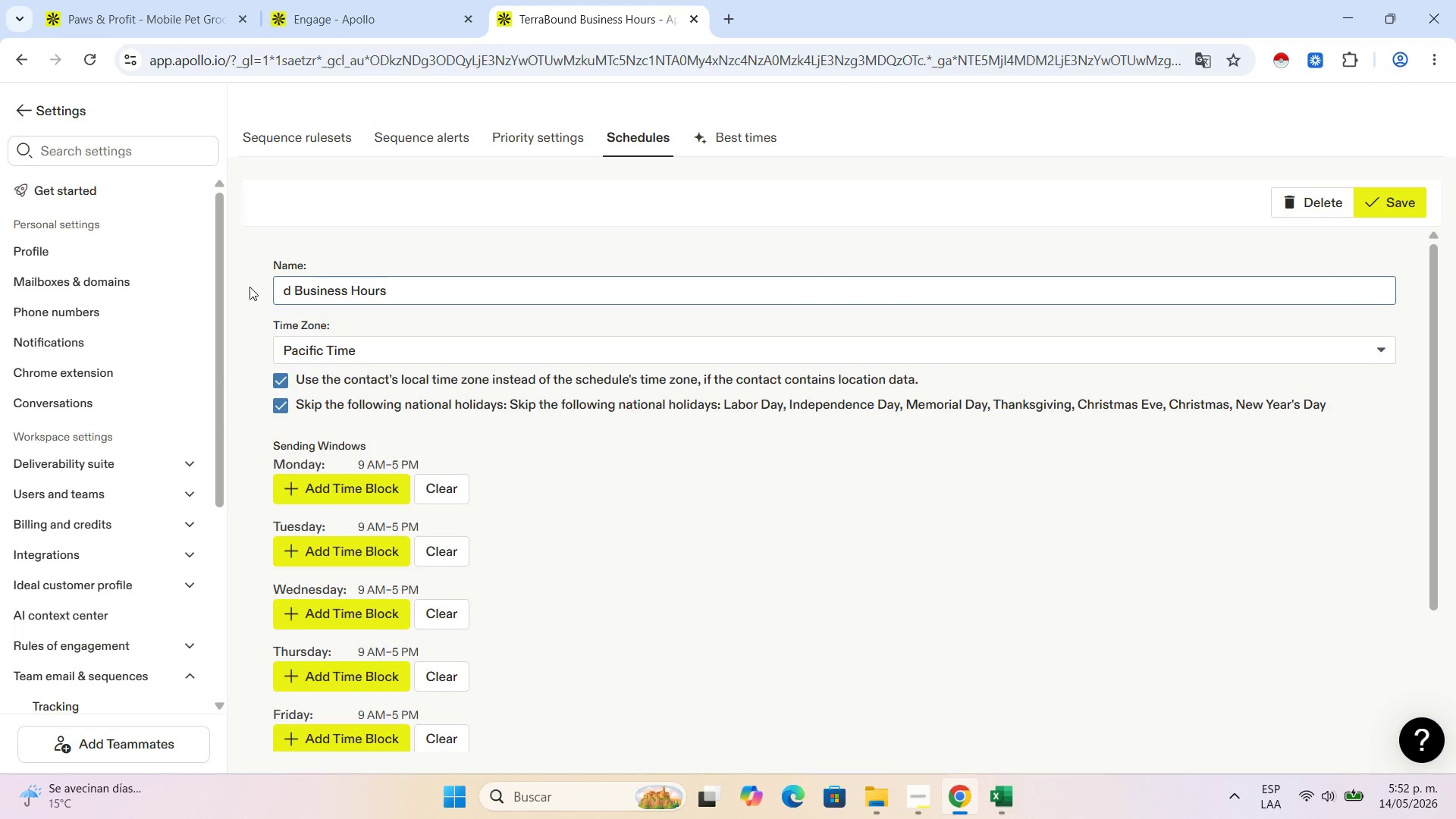 
key(ArrowRight)
 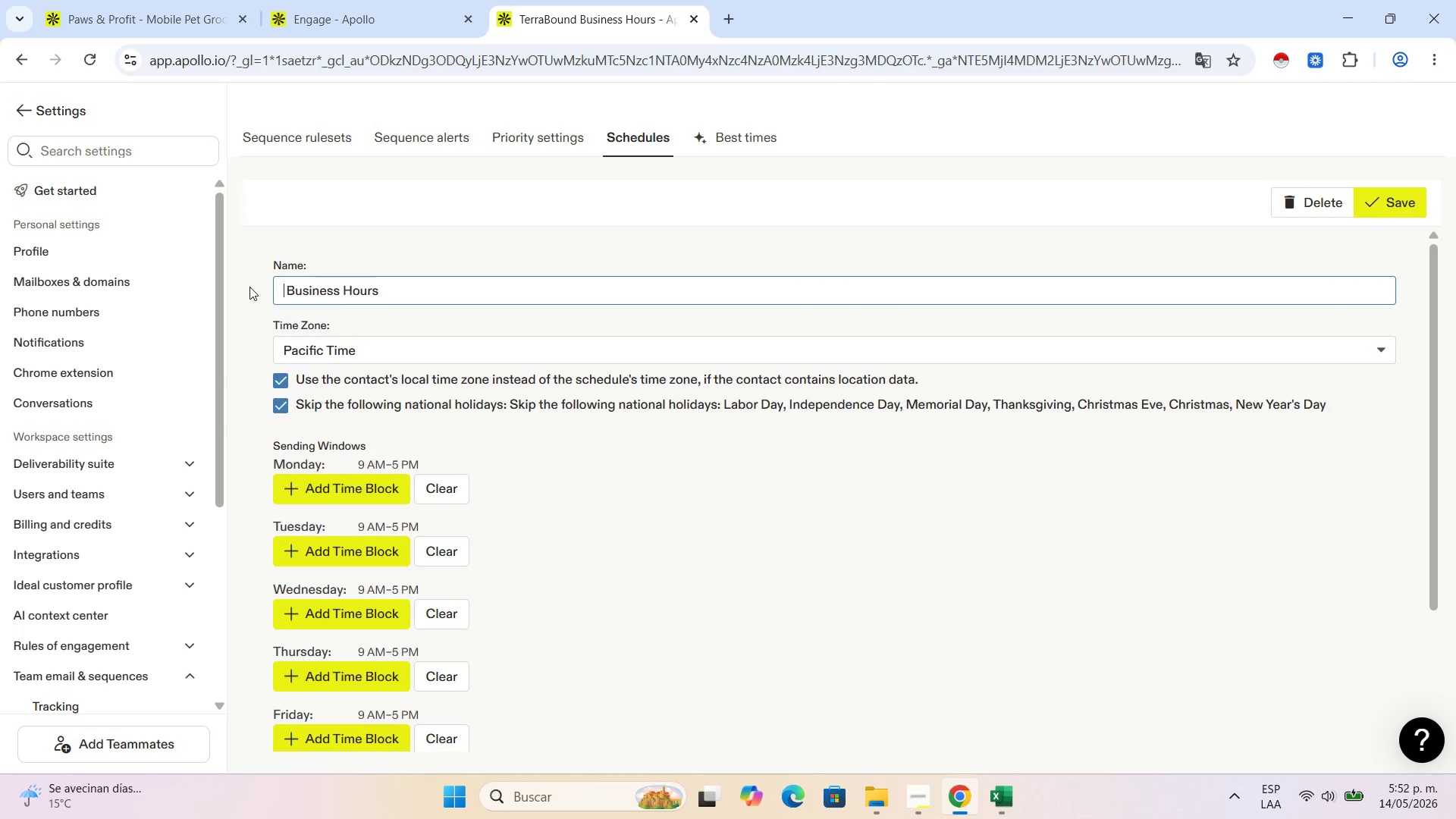 
key(Backspace)
 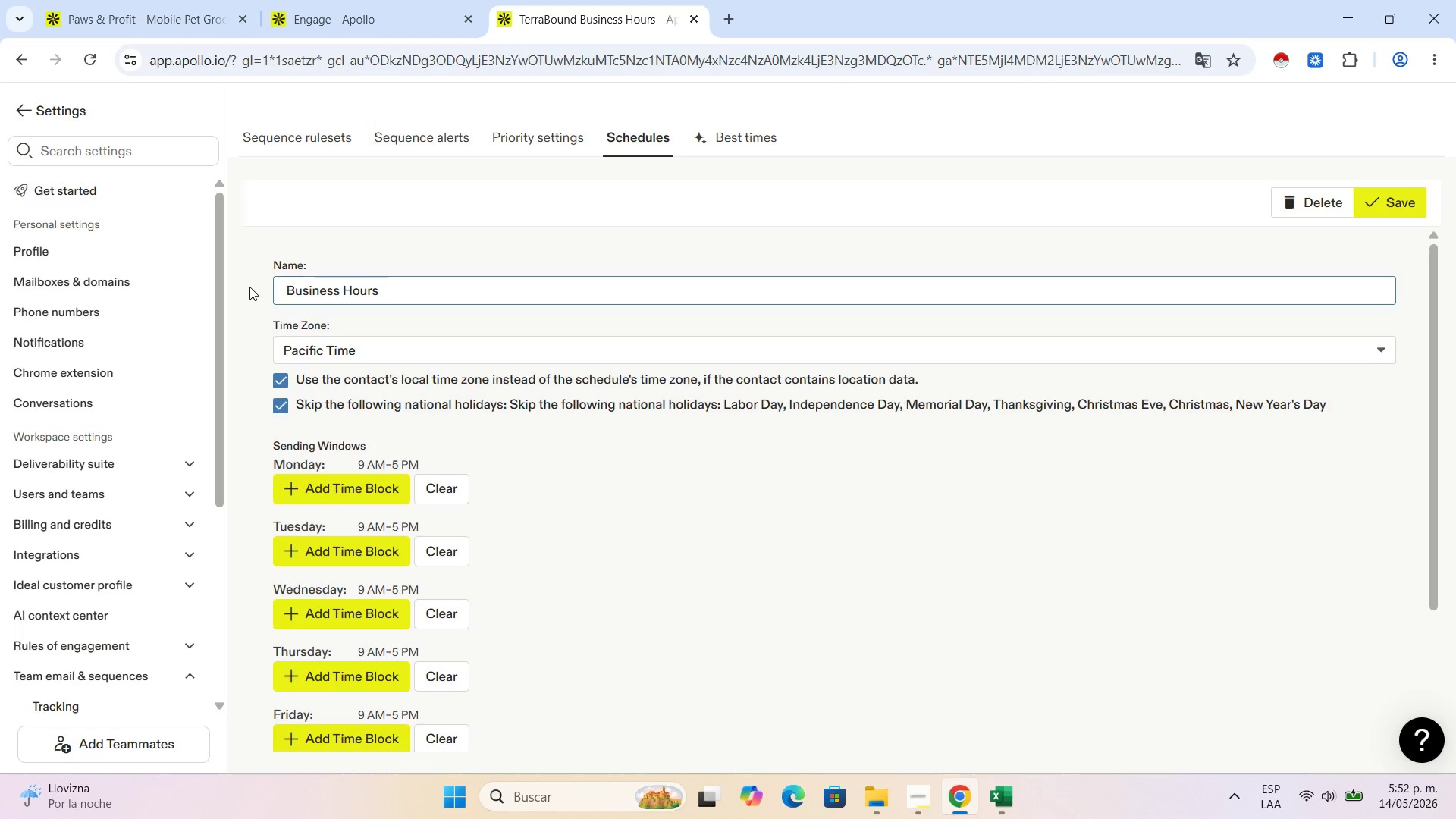 
wait(21.5)
 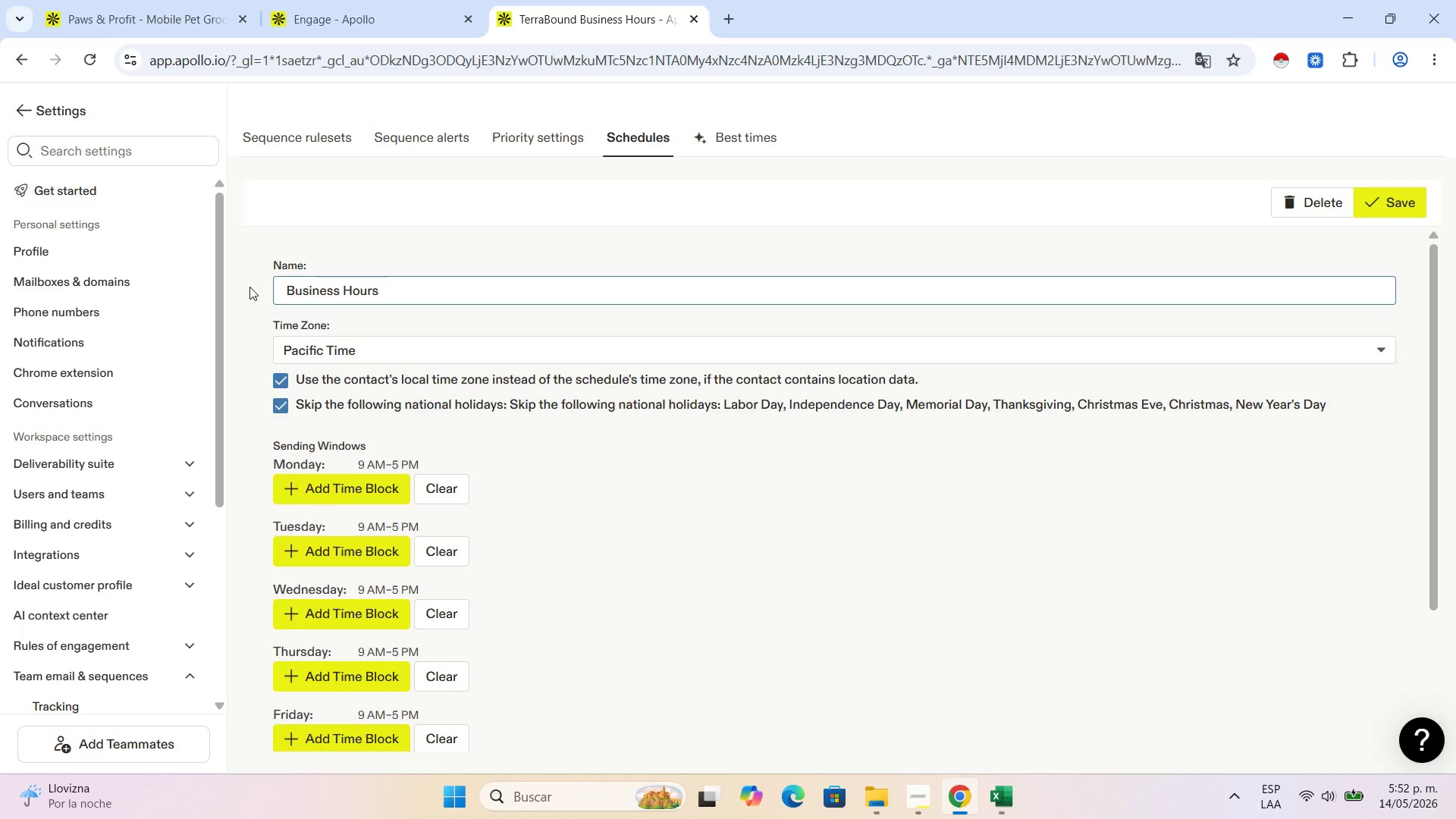 
left_click([921, 794])